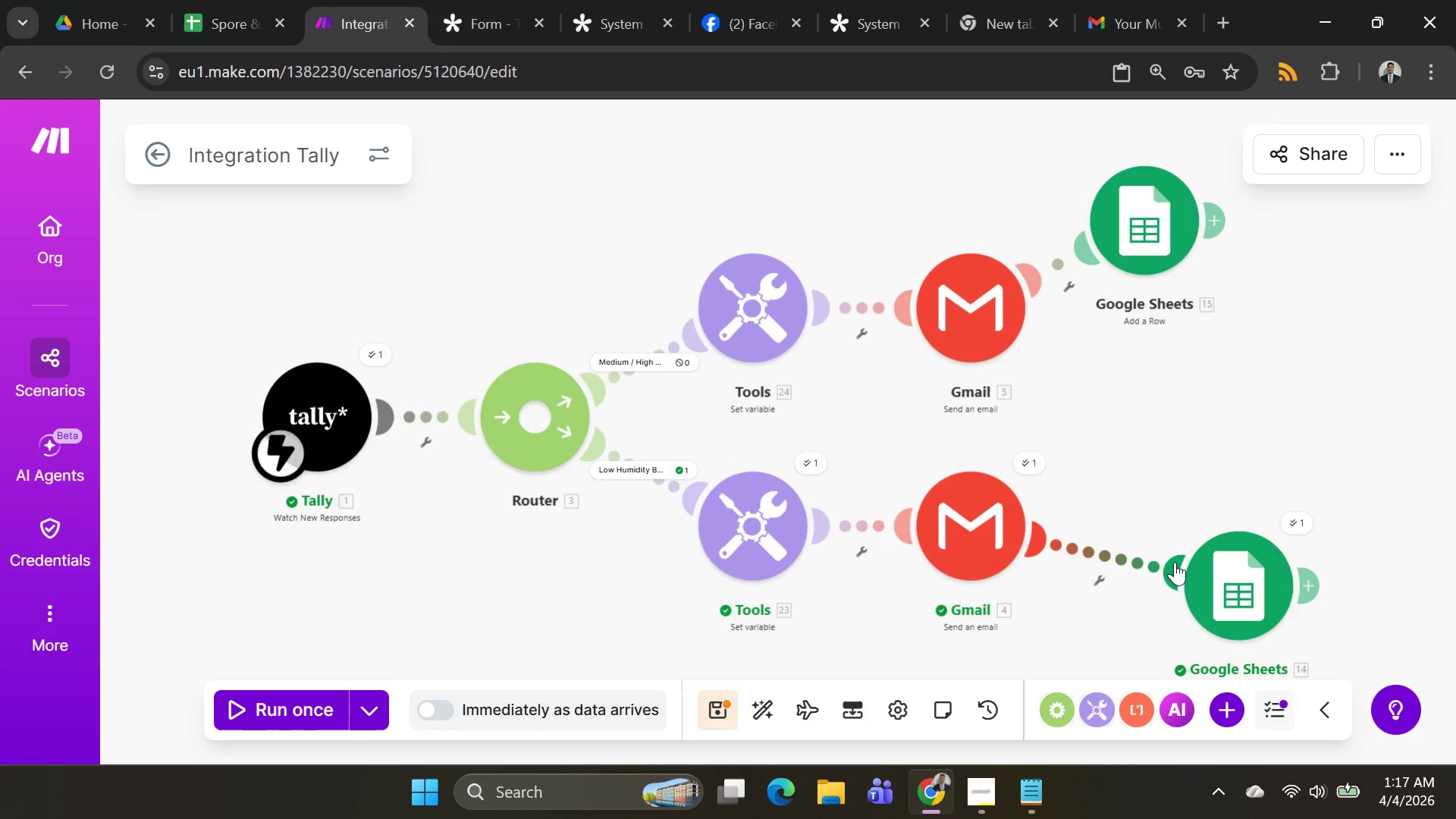 
left_click([1222, 561])
 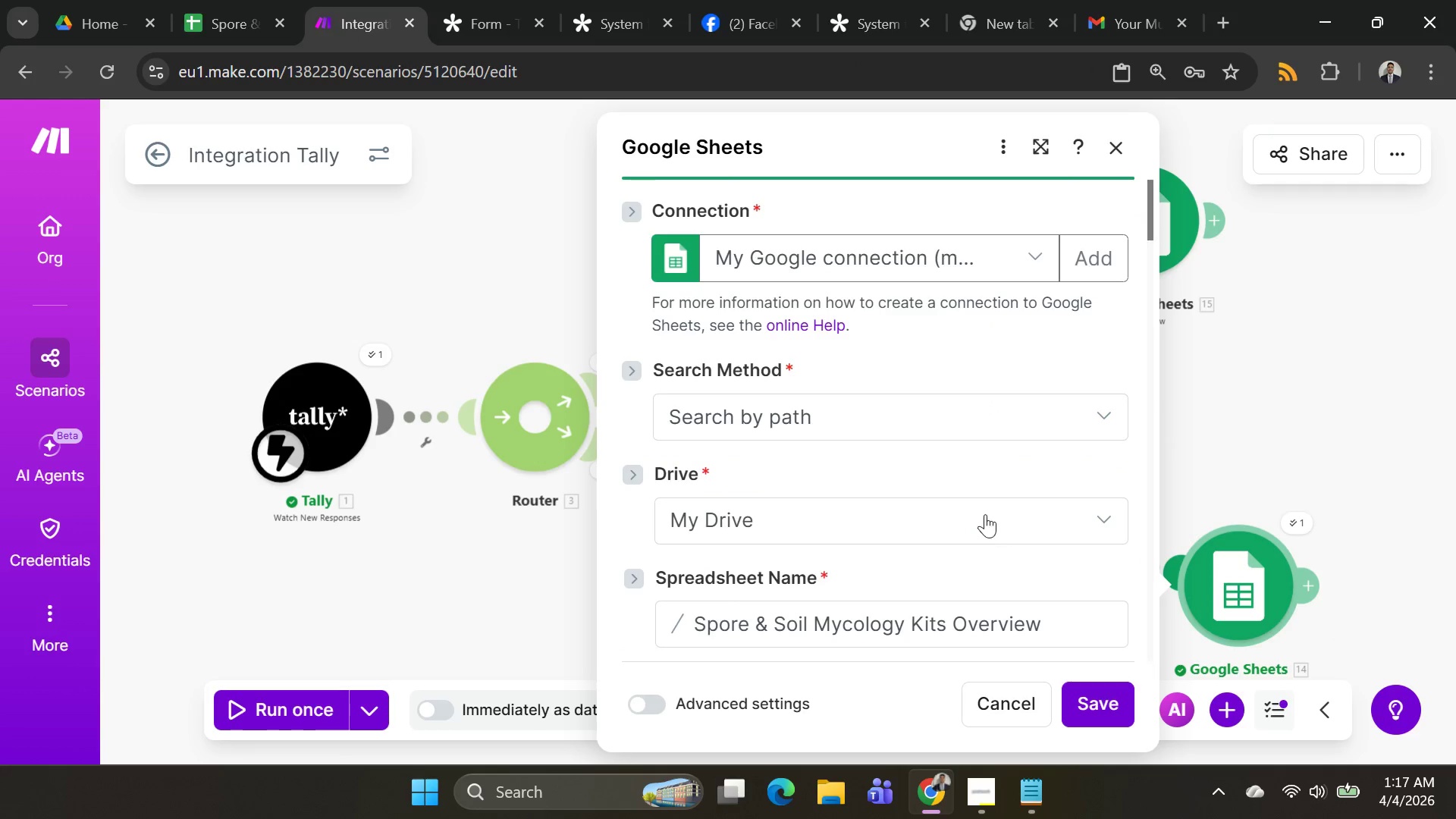 
scroll: coordinate [890, 521], scroll_direction: down, amount: 10.0
 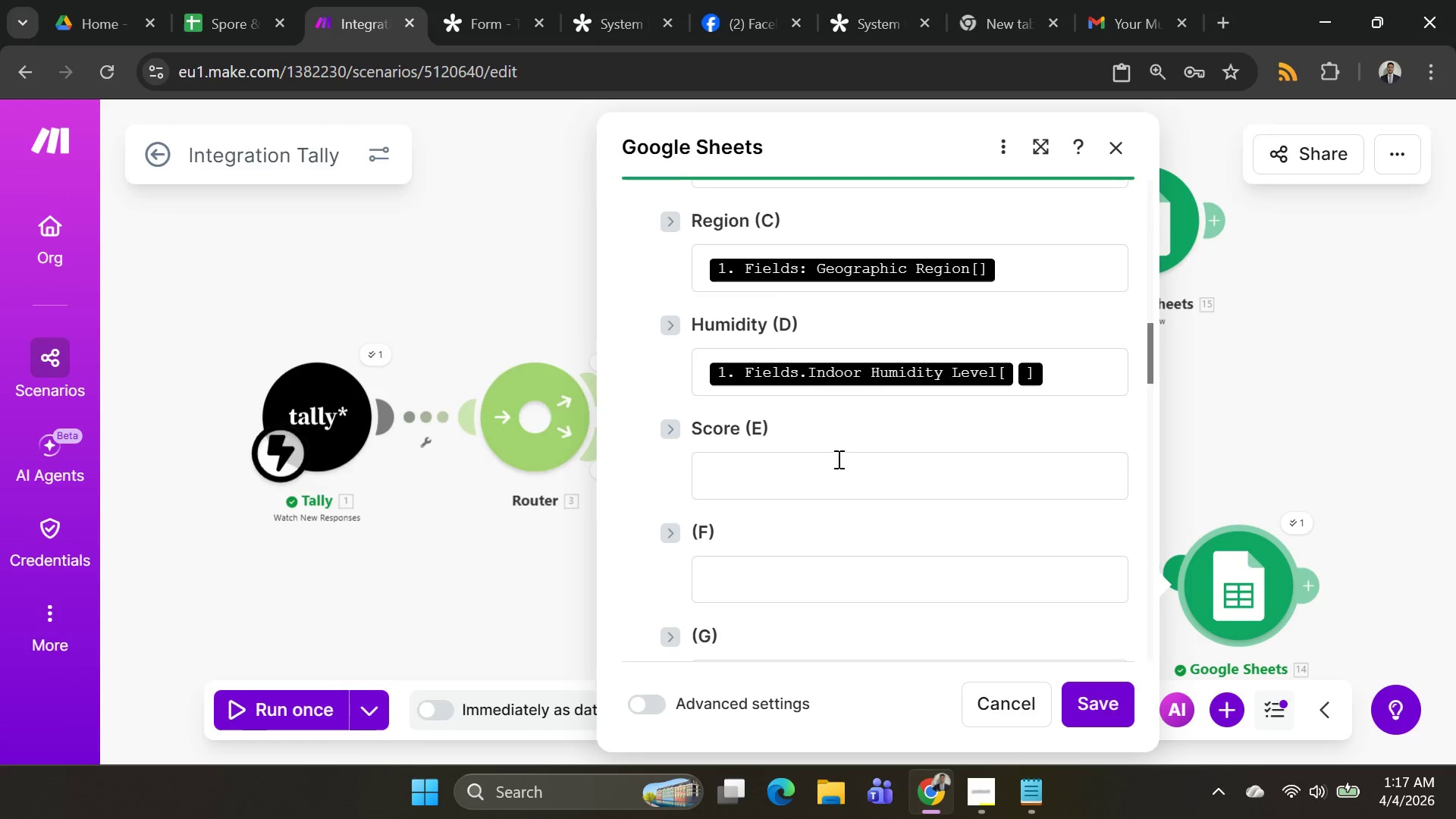 
left_click([834, 456])
 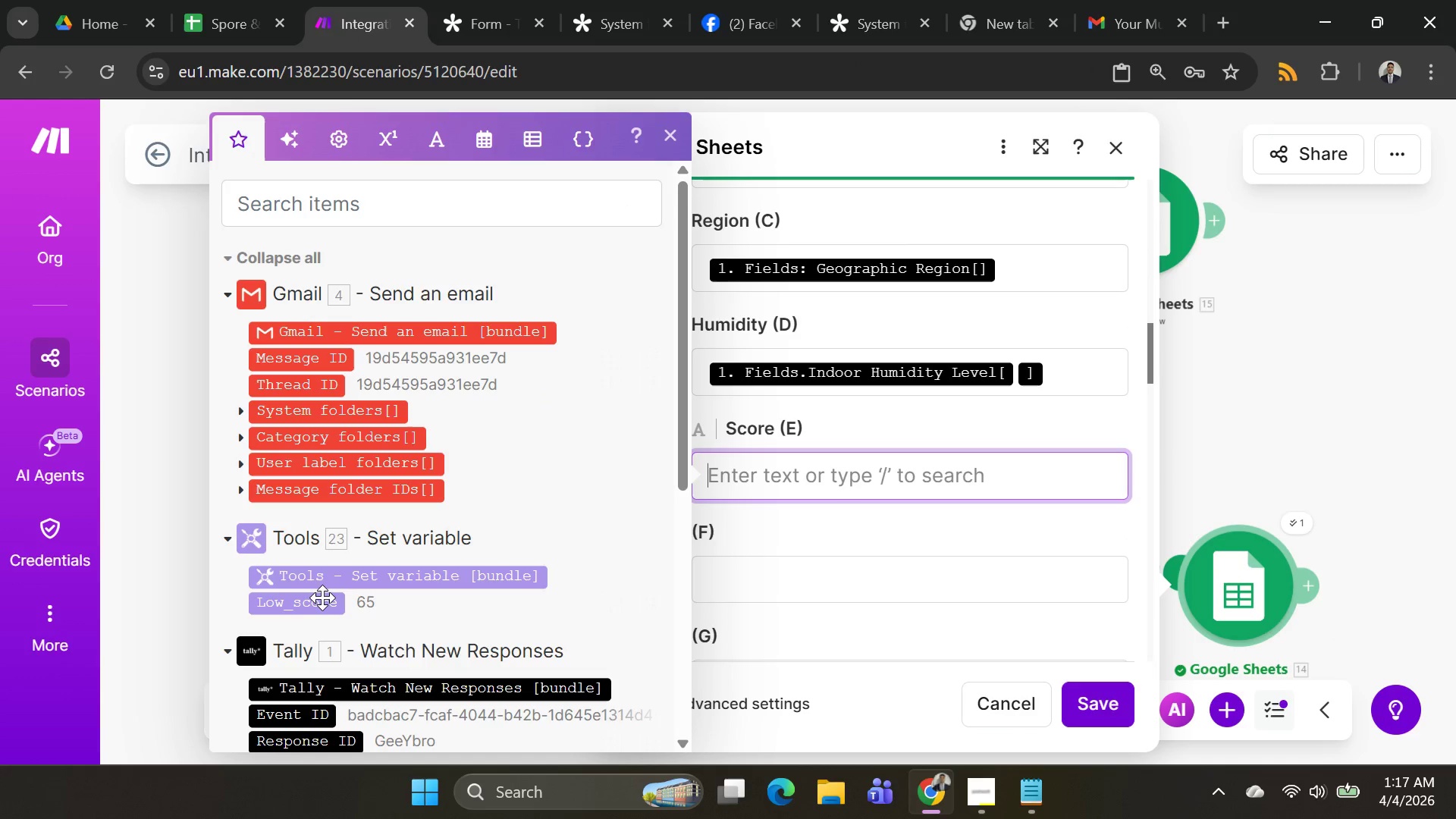 
left_click([317, 604])
 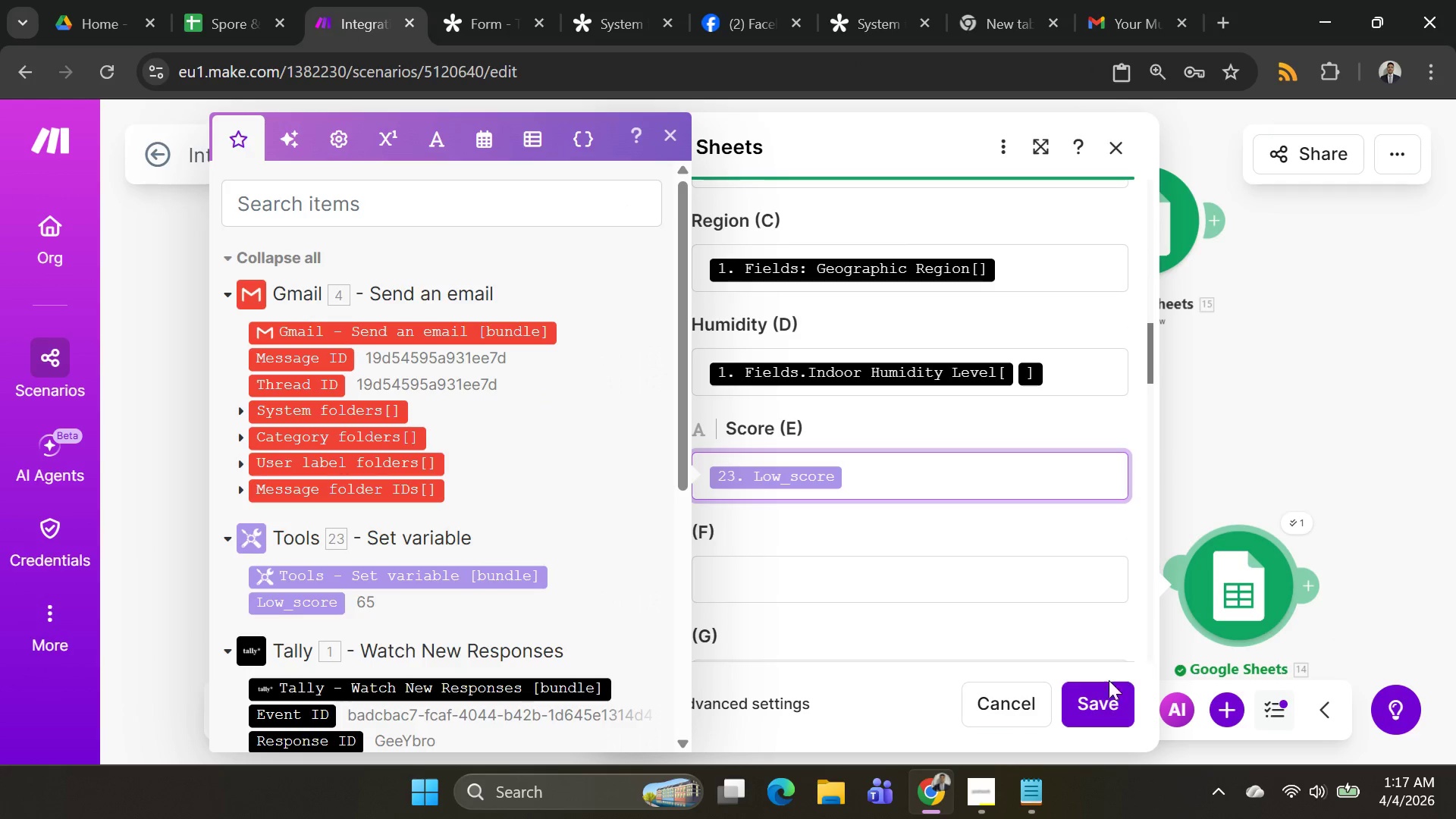 
left_click([1107, 697])
 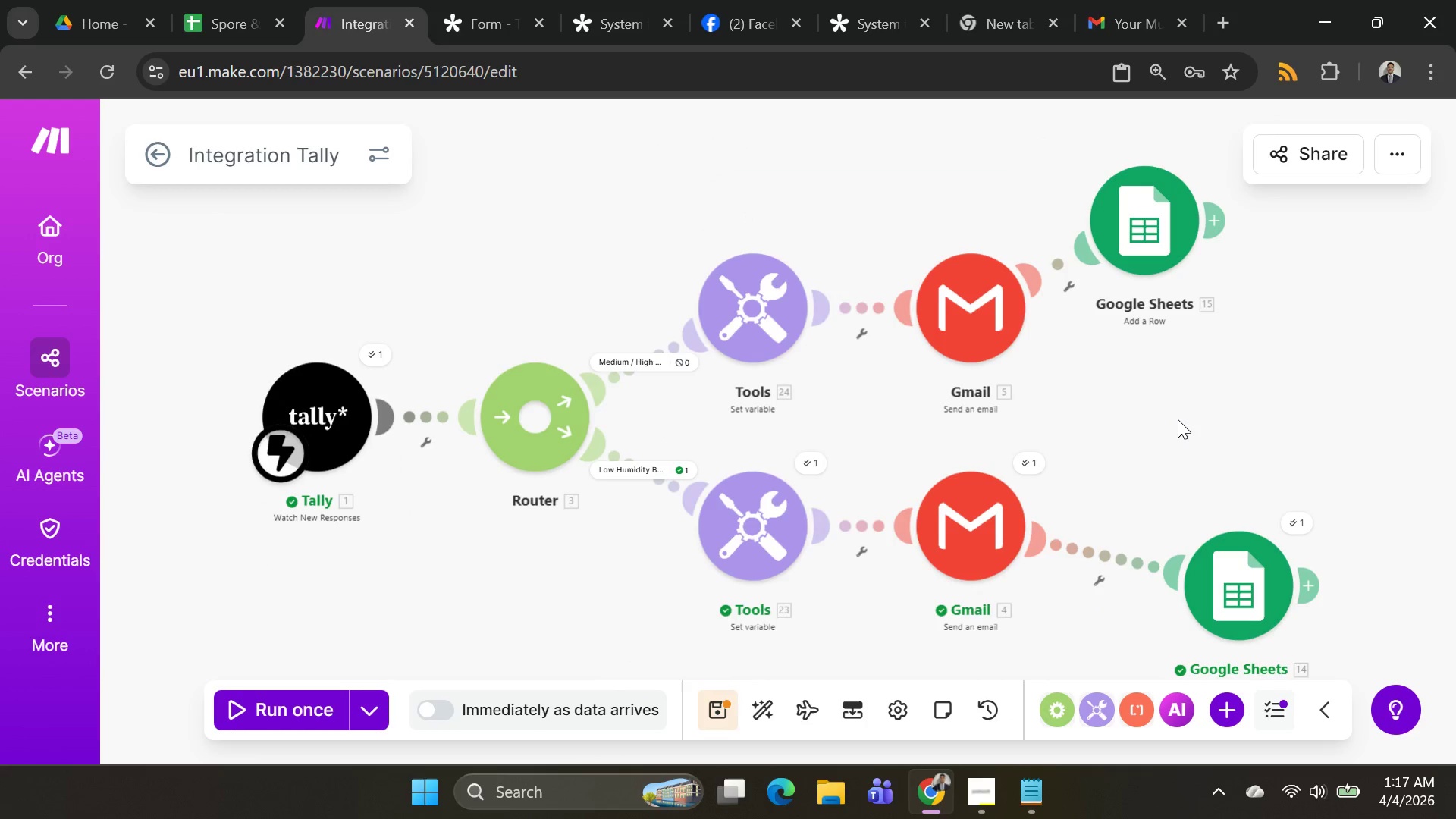 
scroll: coordinate [1071, 439], scroll_direction: down, amount: 1.0
 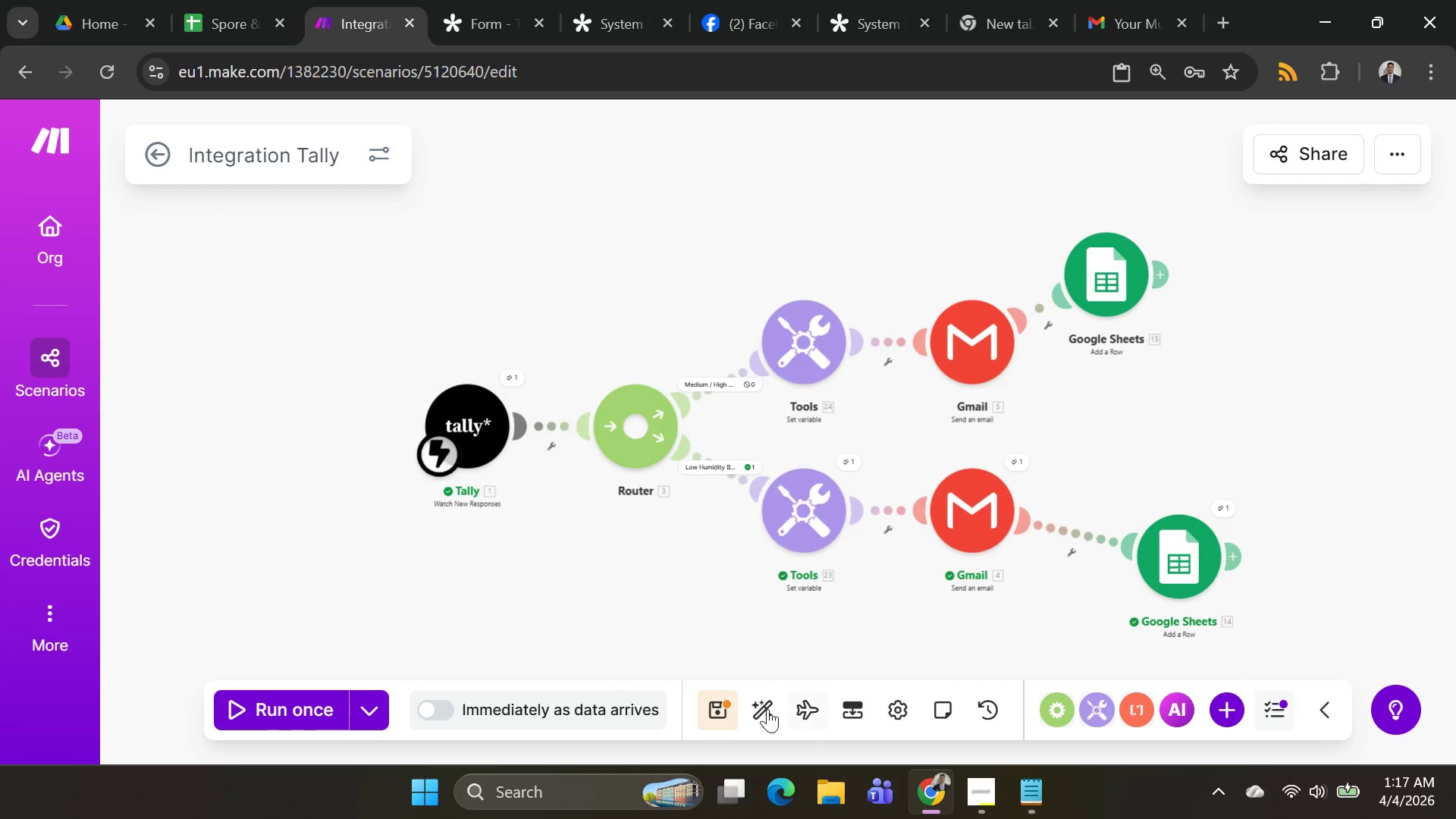 
left_click([752, 709])